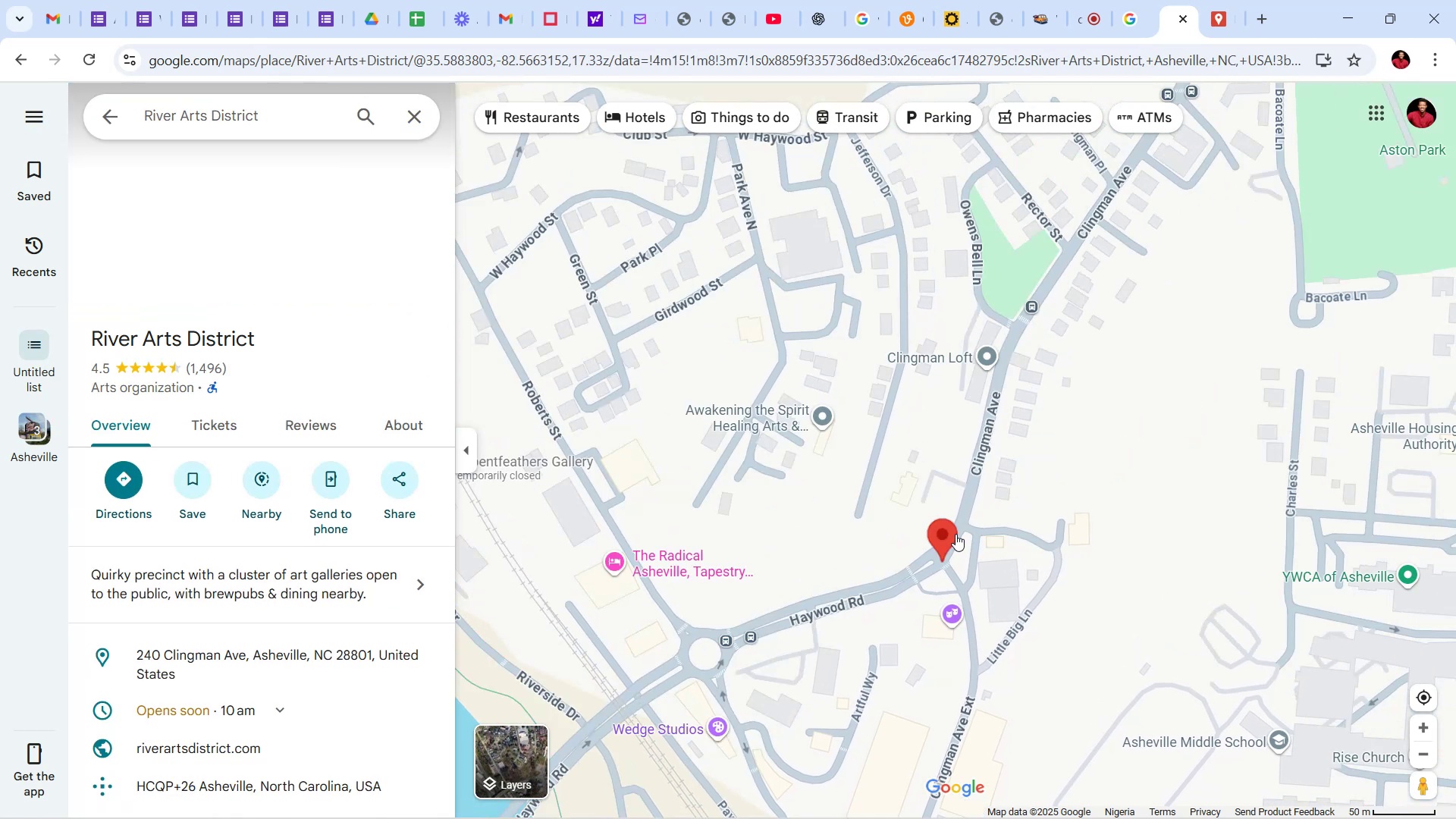 
left_click([953, 536])
 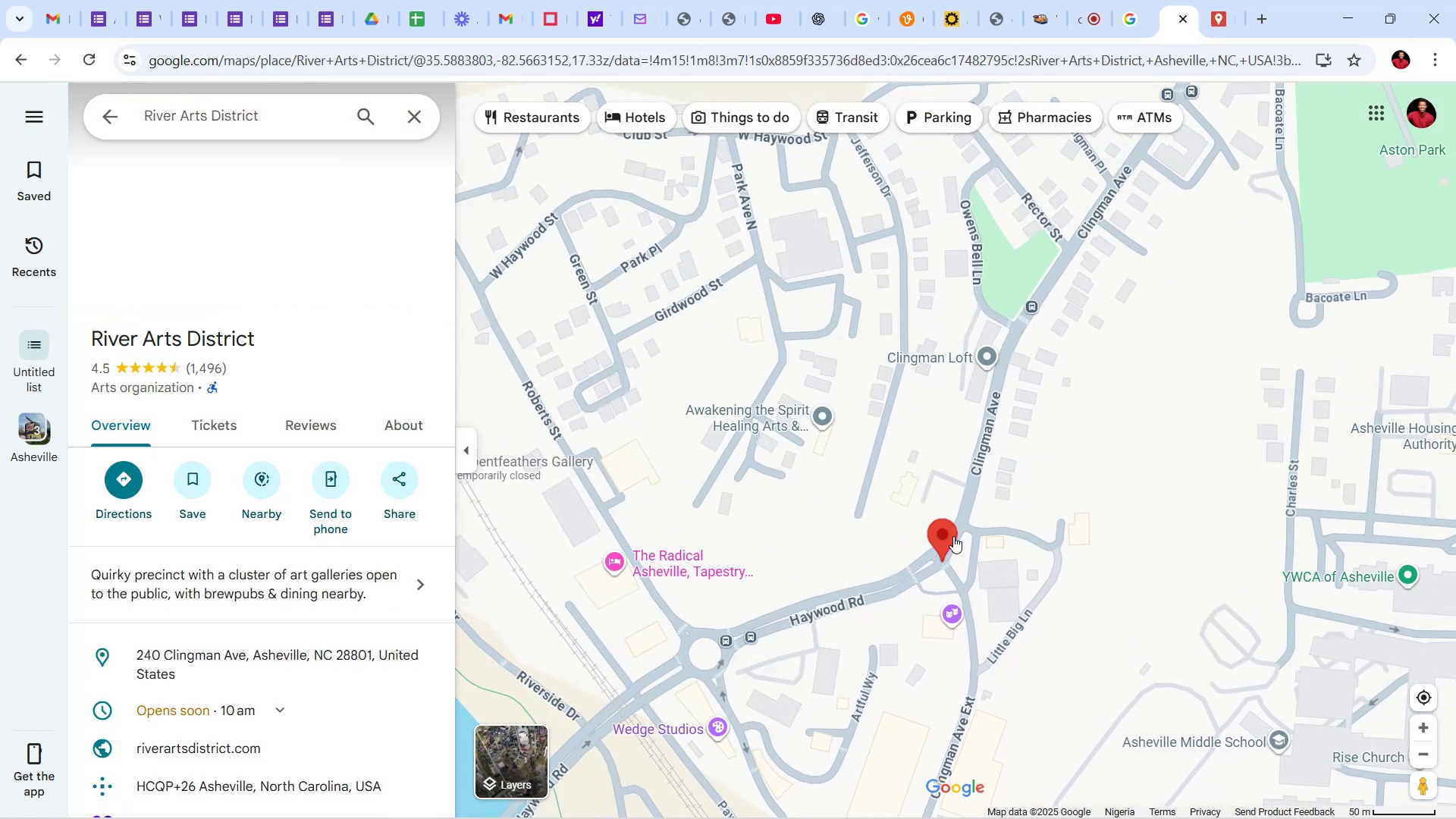 
hold_key(key=ControlLeft, duration=1.71)
 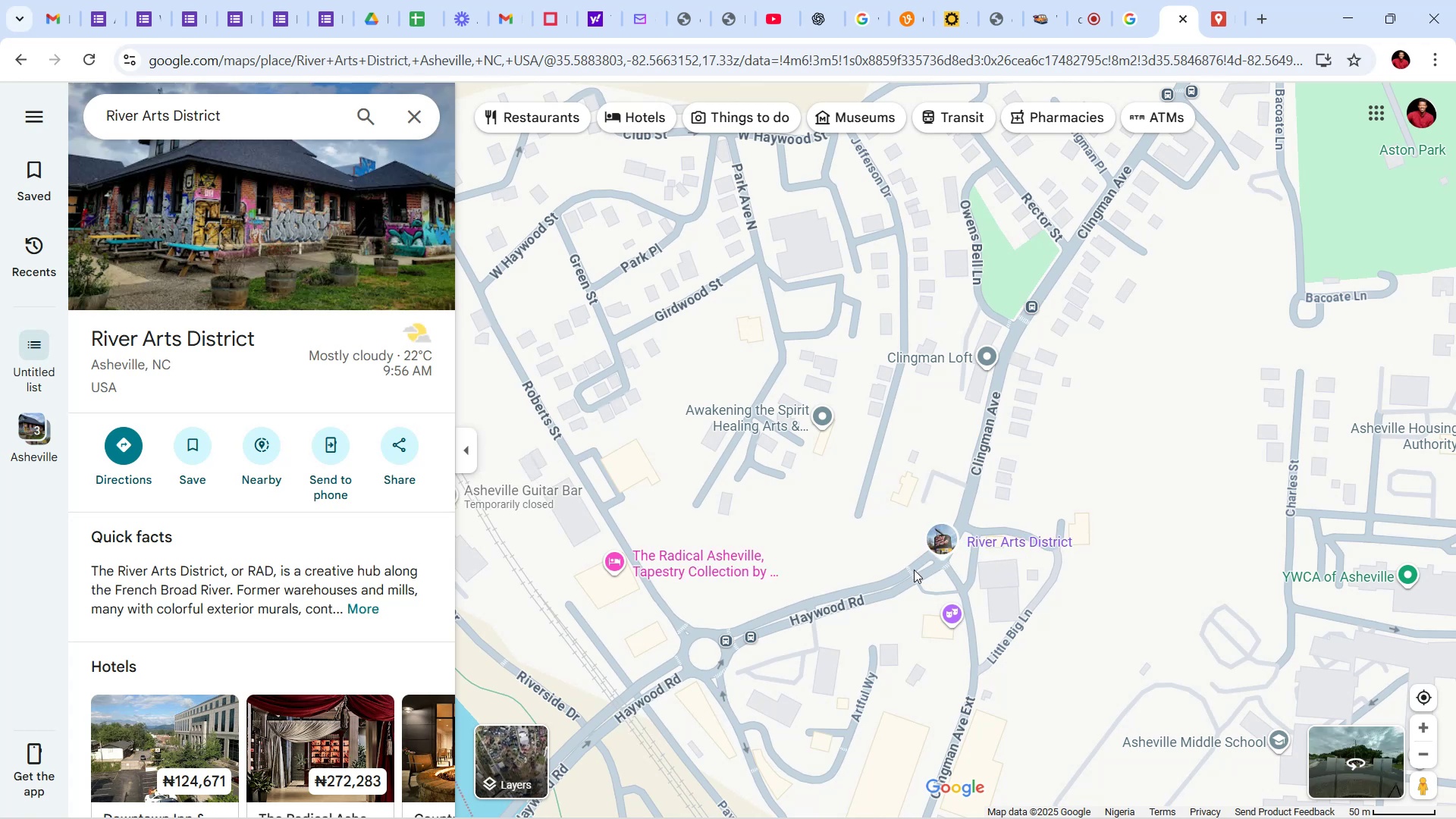 
hold_key(key=Z, duration=0.31)
 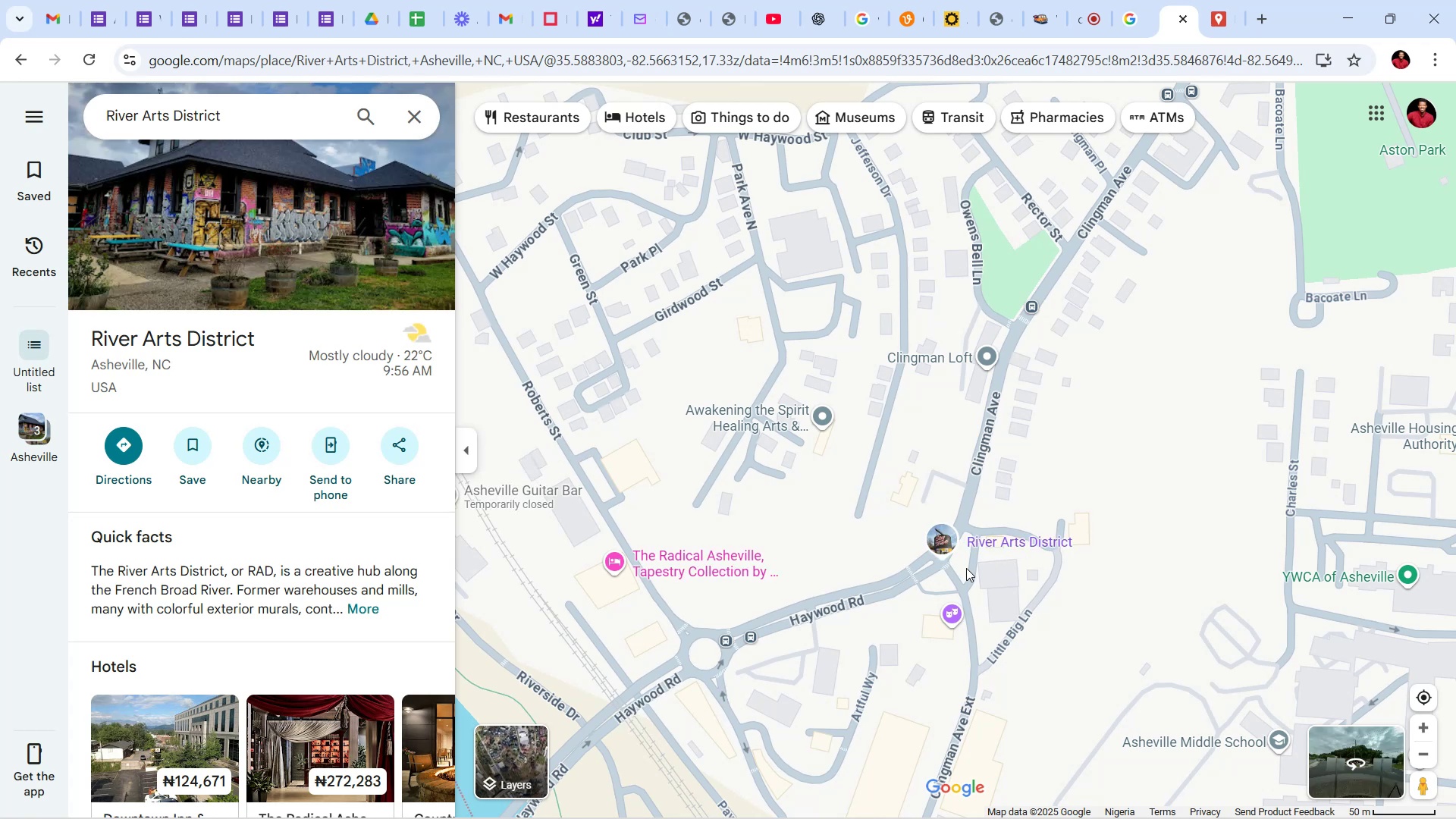 
hold_key(key=ControlLeft, duration=1.19)
scroll: coordinate [874, 570], scroll_direction: up, amount: 5.0
 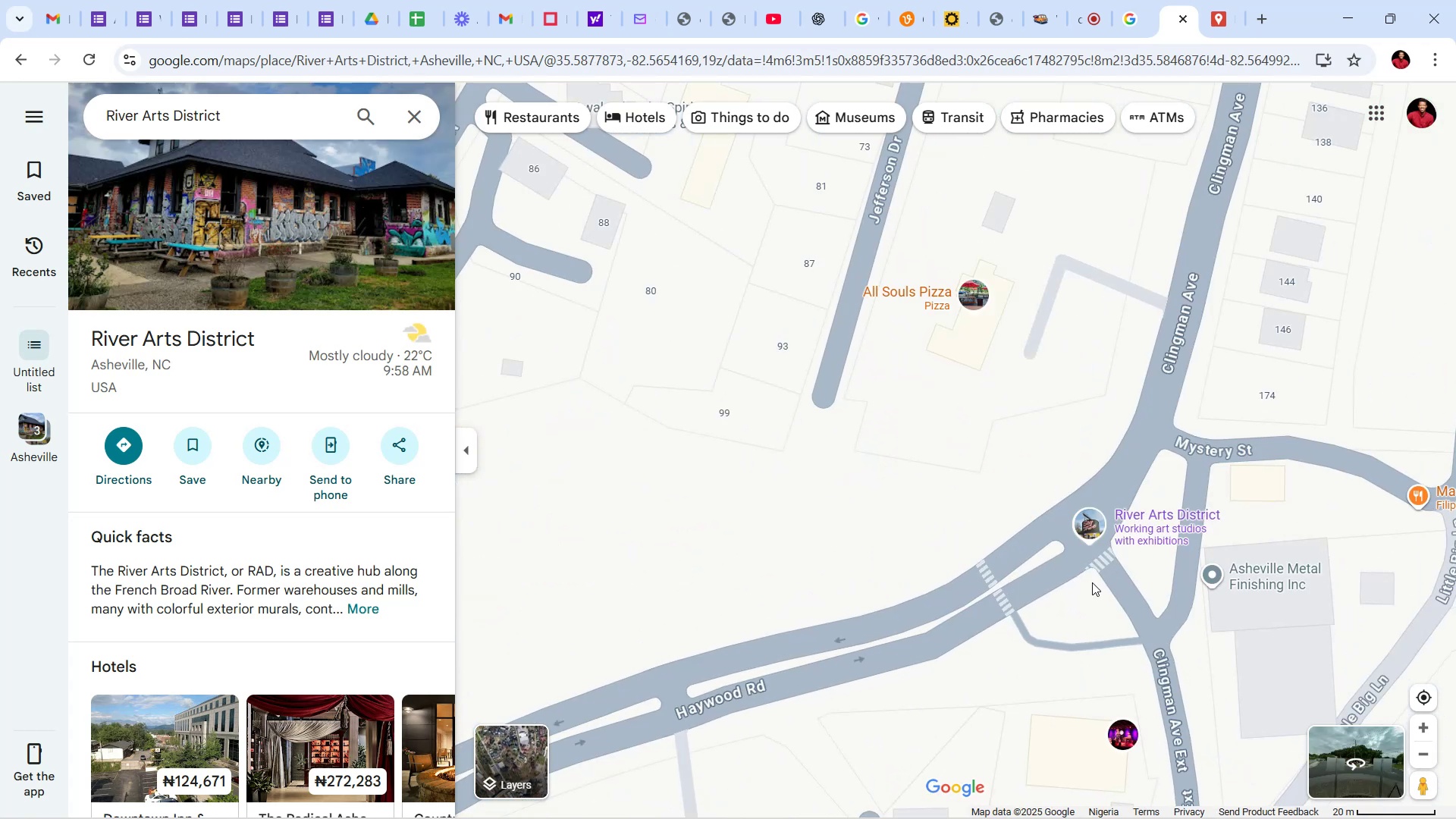 
left_click_drag(start_coordinate=[1080, 617], to_coordinate=[907, 510])
 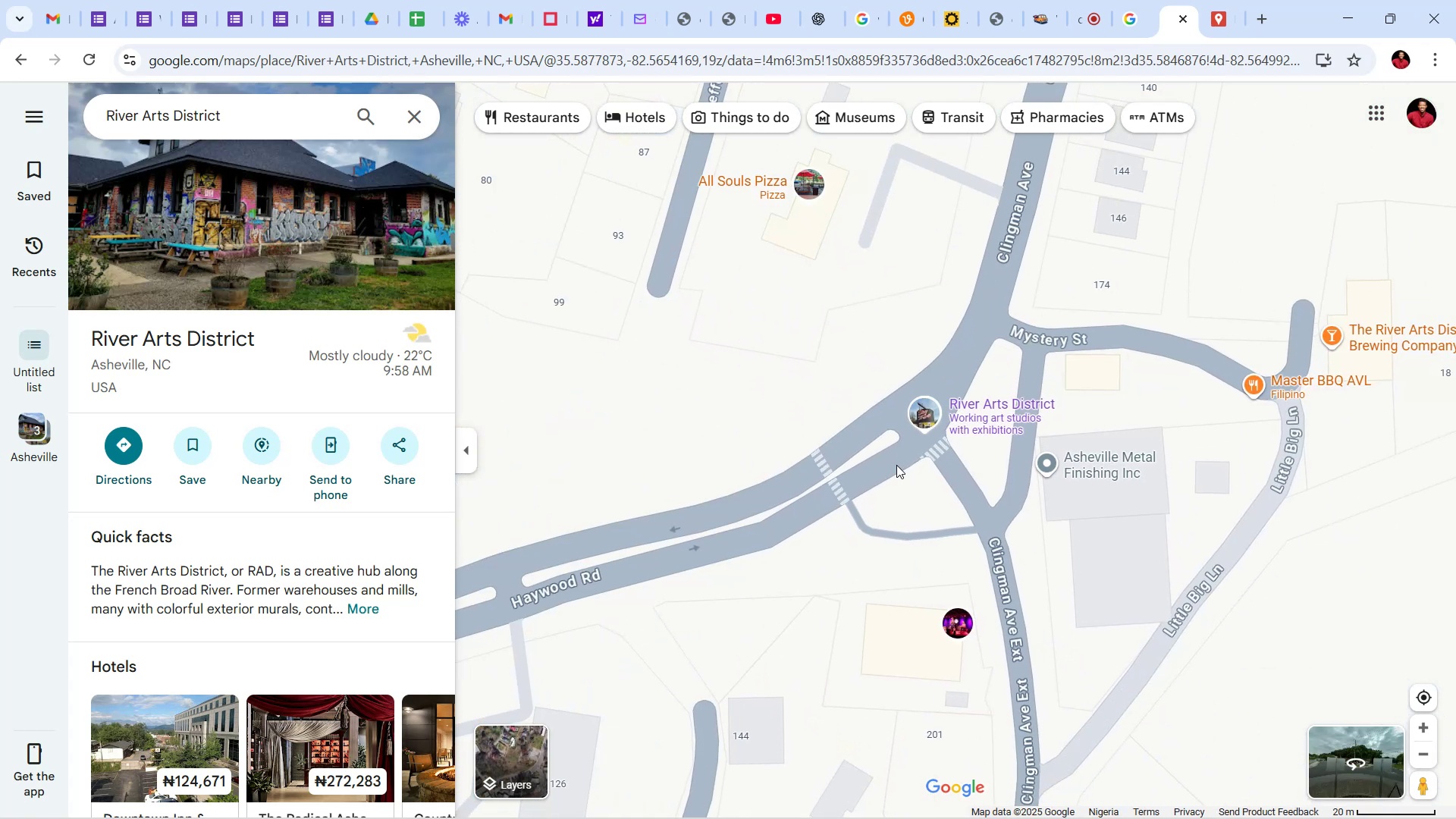 
hold_key(key=ControlLeft, duration=0.82)
scroll: coordinate [885, 466], scroll_direction: up, amount: 3.0
 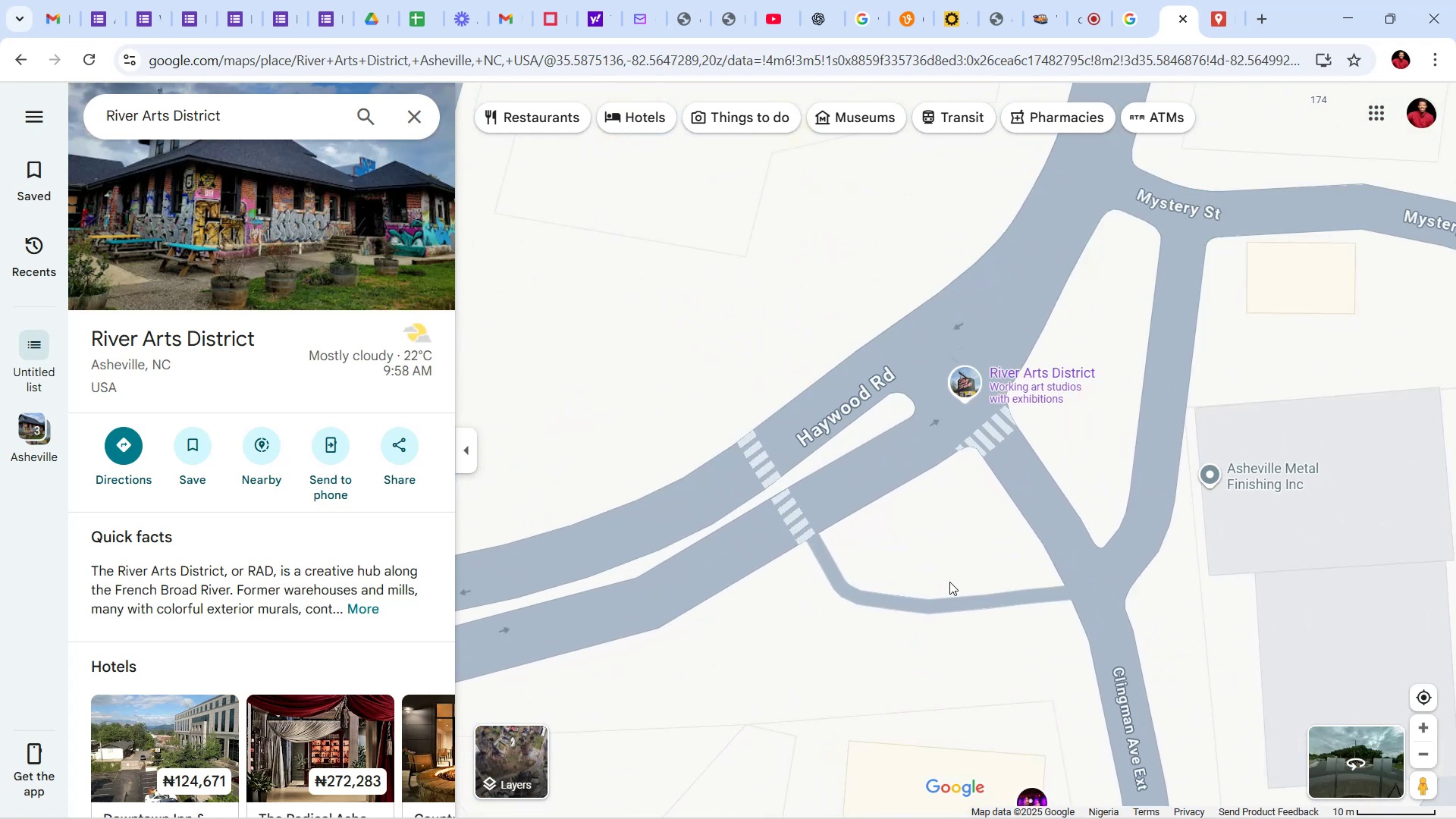 
left_click_drag(start_coordinate=[952, 582], to_coordinate=[922, 454])
 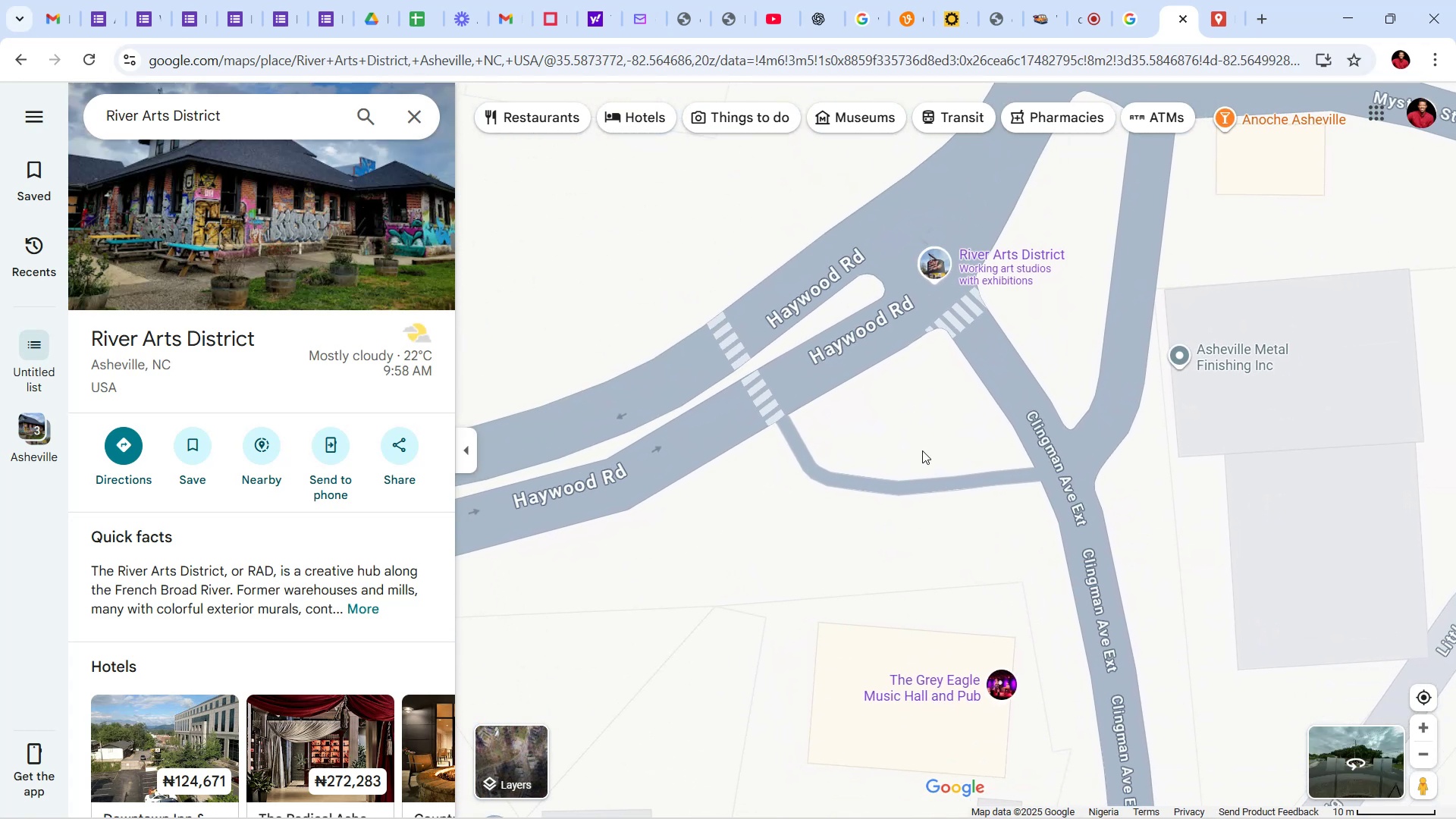 
left_click_drag(start_coordinate=[922, 450], to_coordinate=[1100, 290])
 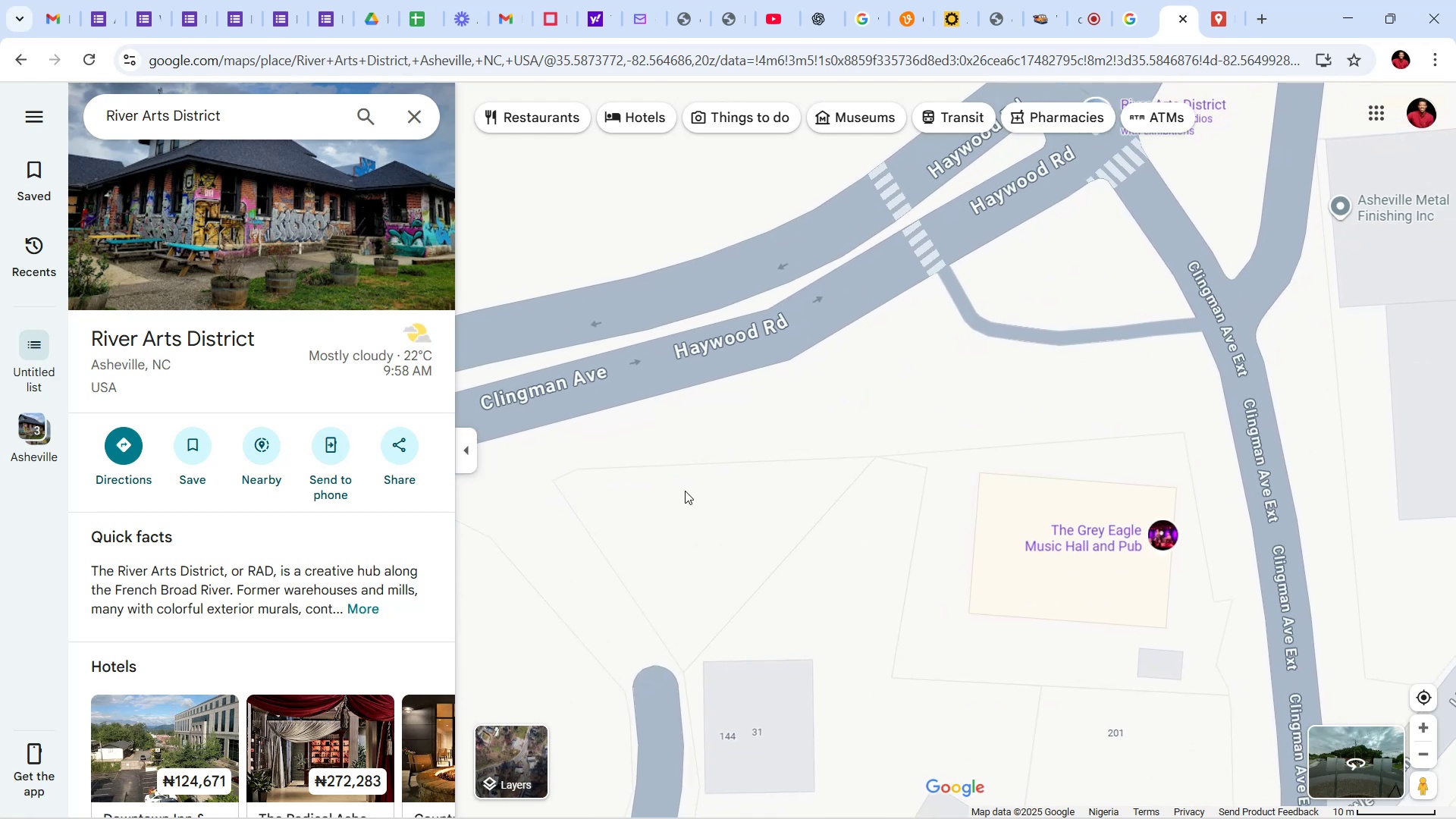 
hold_key(key=ControlLeft, duration=0.9)
scroll: coordinate [692, 497], scroll_direction: down, amount: 2.0
 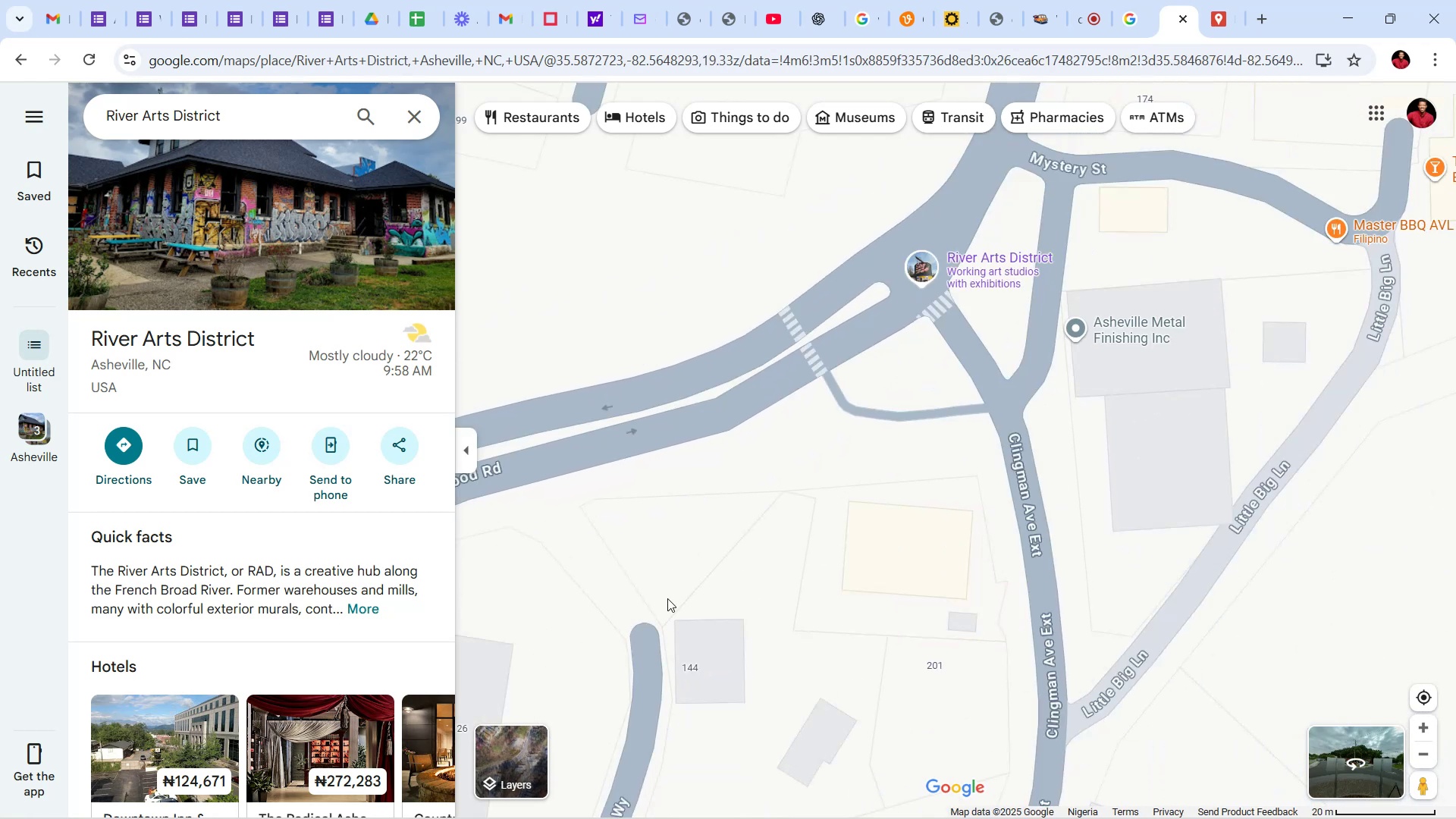 
left_click_drag(start_coordinate=[662, 603], to_coordinate=[934, 384])
 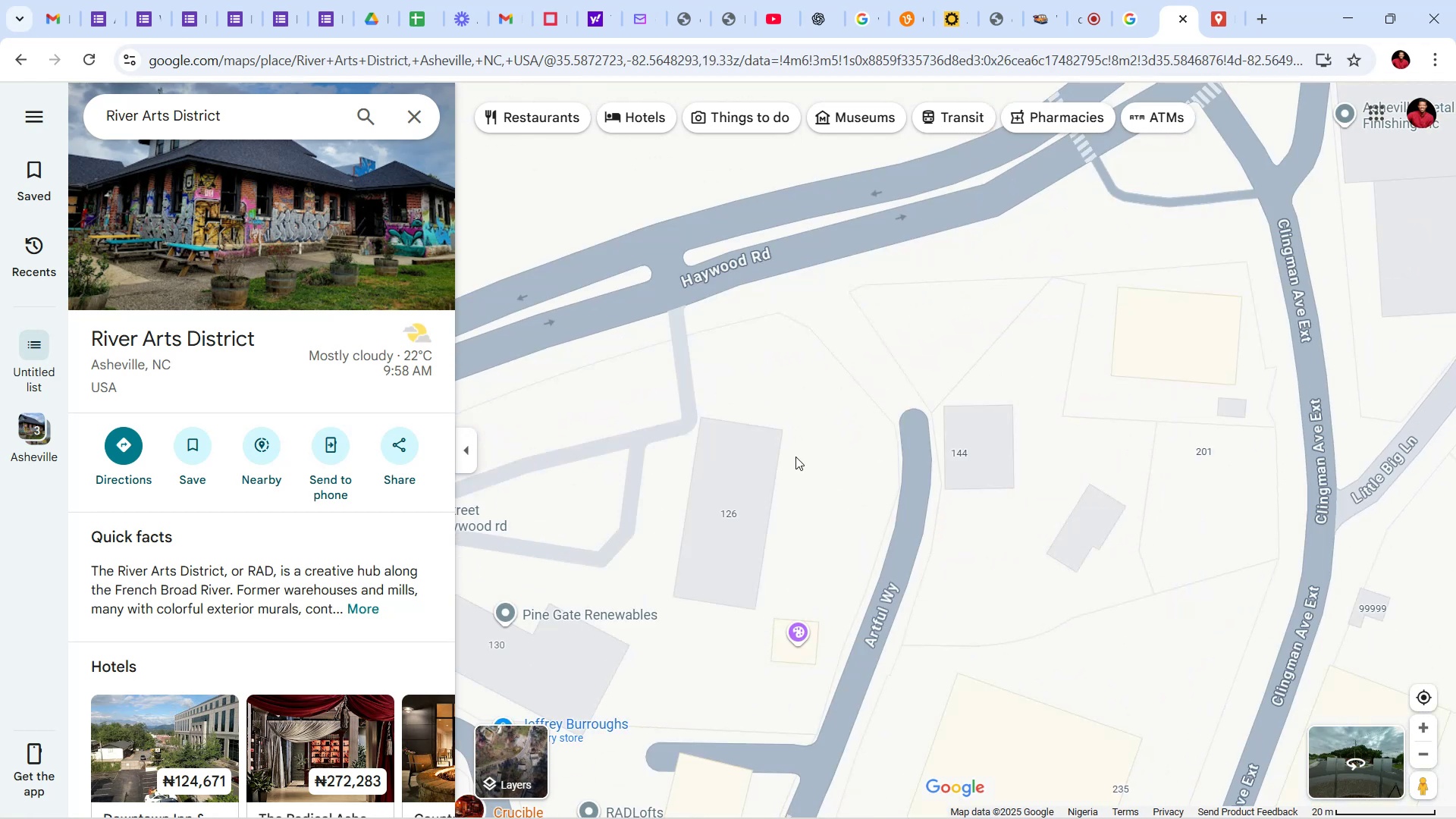 
hold_key(key=ControlLeft, duration=0.73)
scroll: coordinate [795, 457], scroll_direction: down, amount: 1.0
 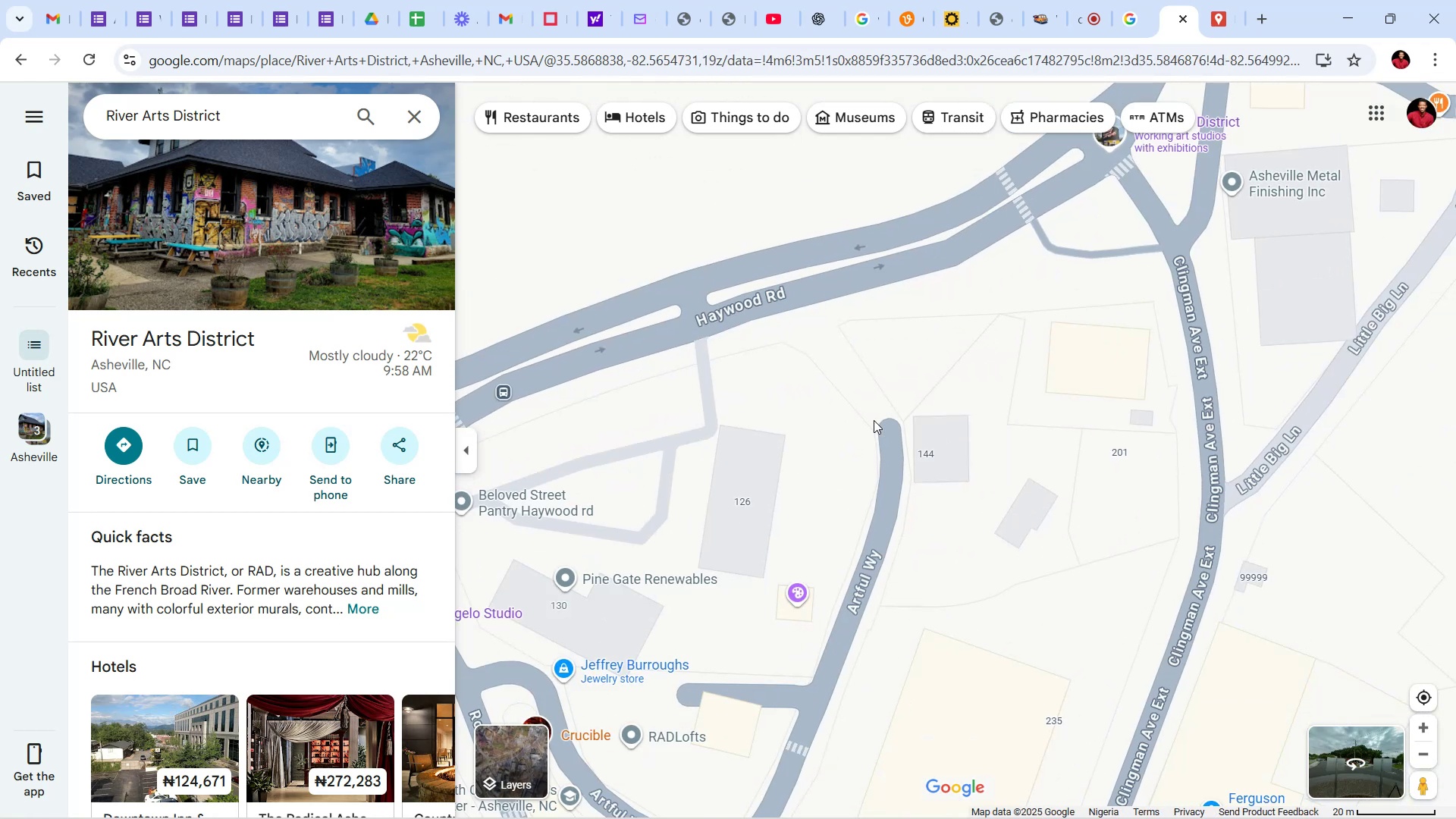 
hold_key(key=ControlLeft, duration=0.82)
scroll: coordinate [874, 420], scroll_direction: up, amount: 6.0
 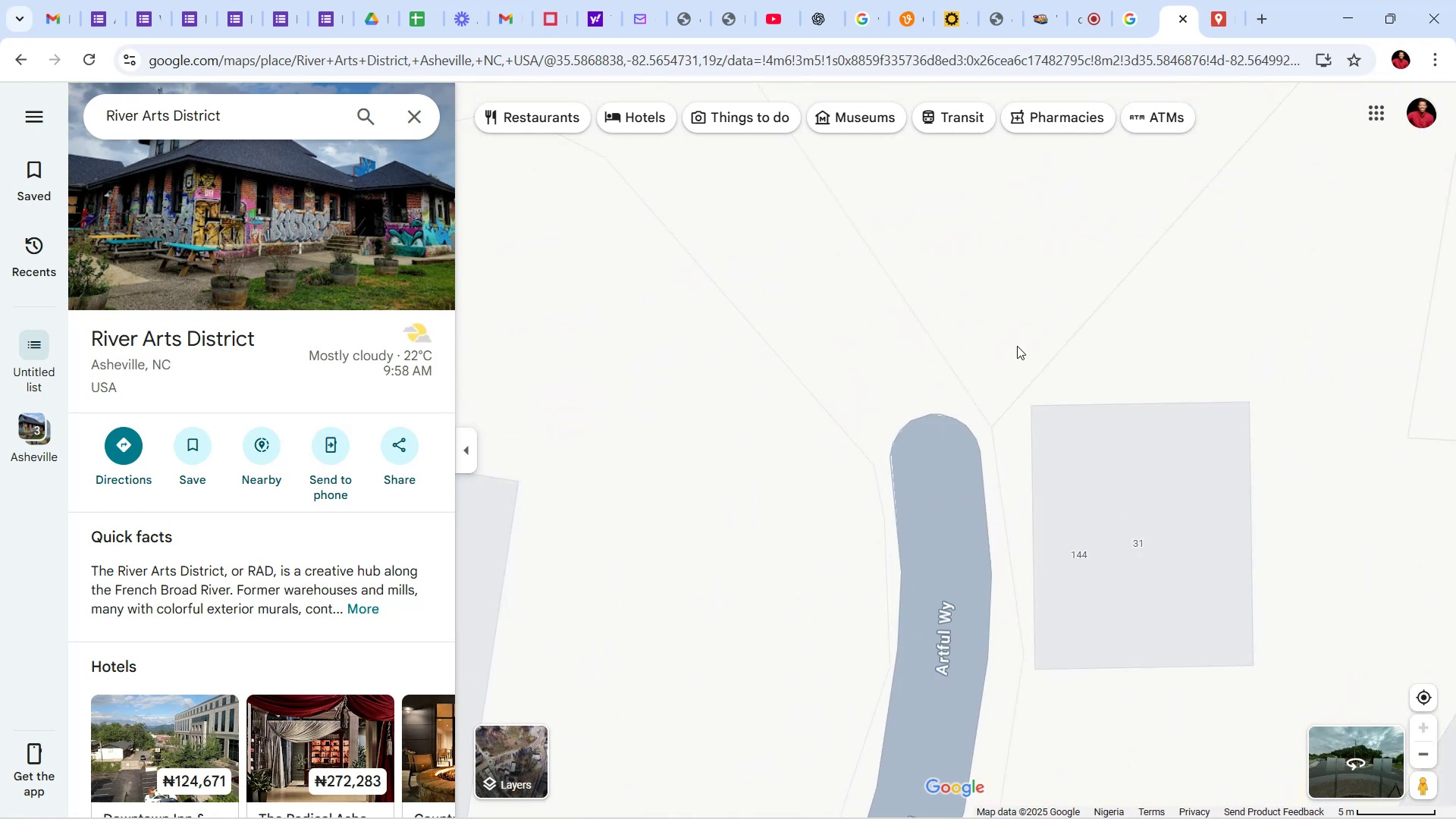 
left_click_drag(start_coordinate=[1049, 313], to_coordinate=[814, 613])
 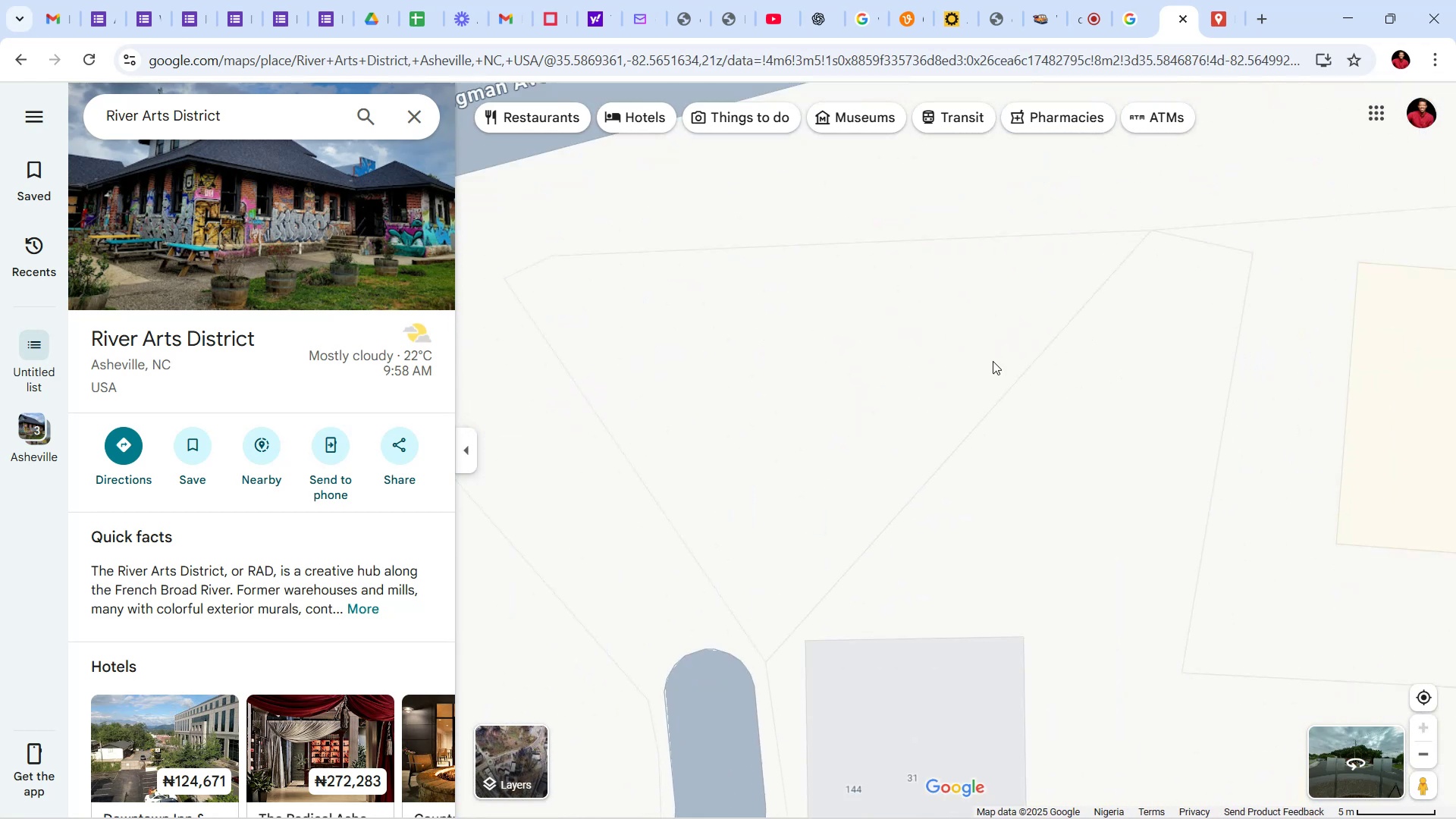 
left_click_drag(start_coordinate=[993, 361], to_coordinate=[801, 576])
 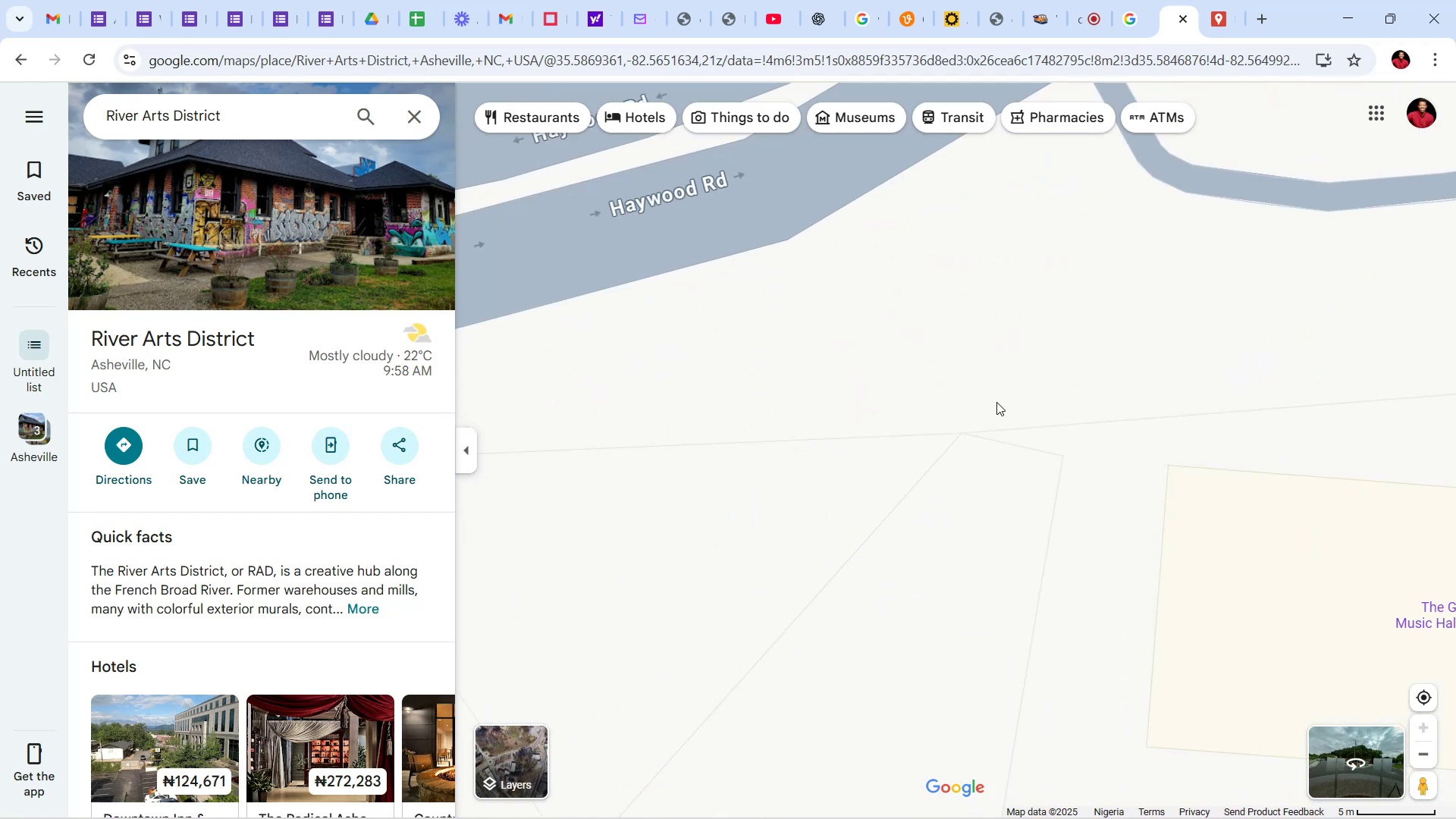 
left_click_drag(start_coordinate=[996, 402], to_coordinate=[752, 576])
 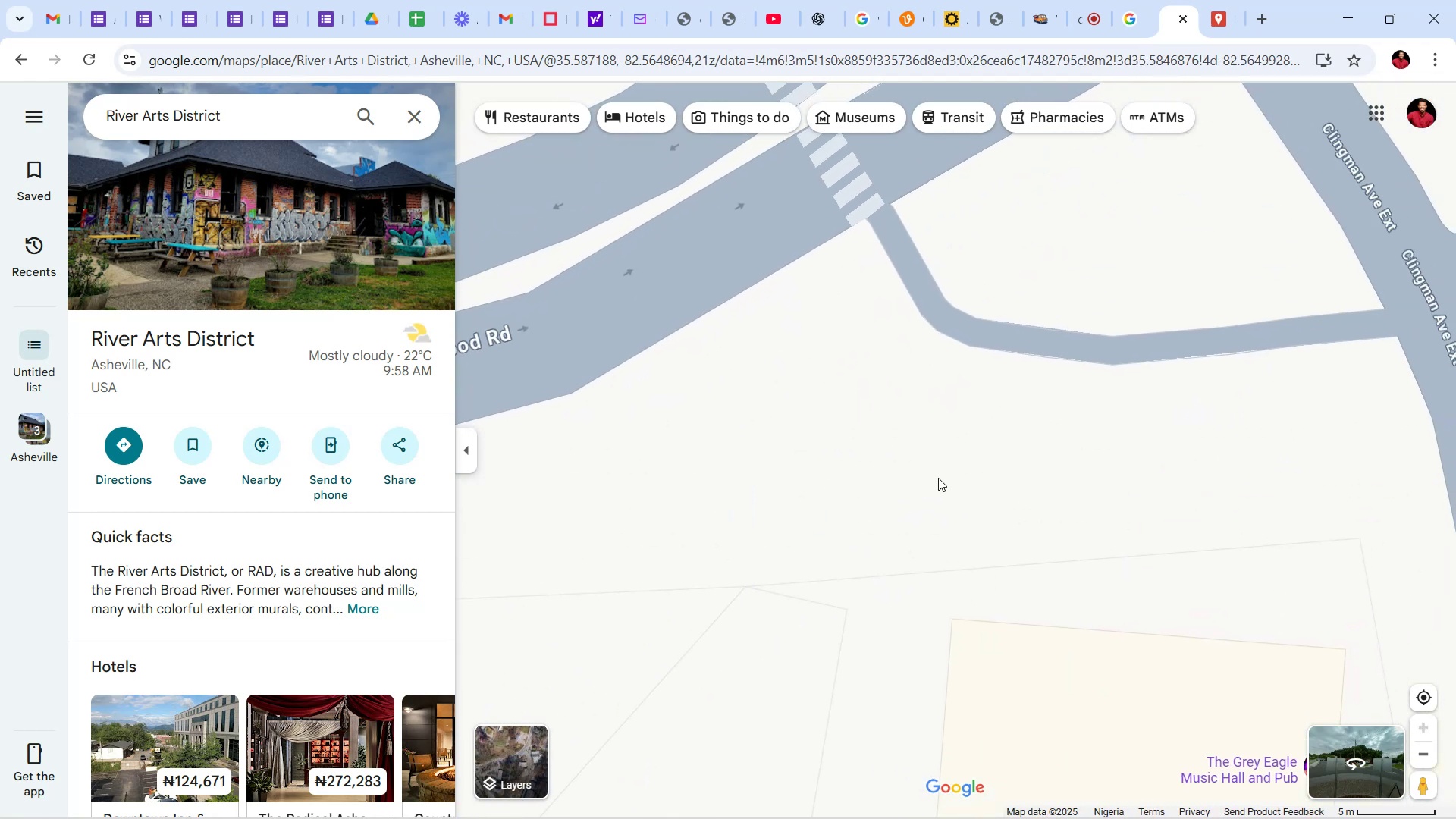 
left_click_drag(start_coordinate=[938, 472], to_coordinate=[631, 584])
 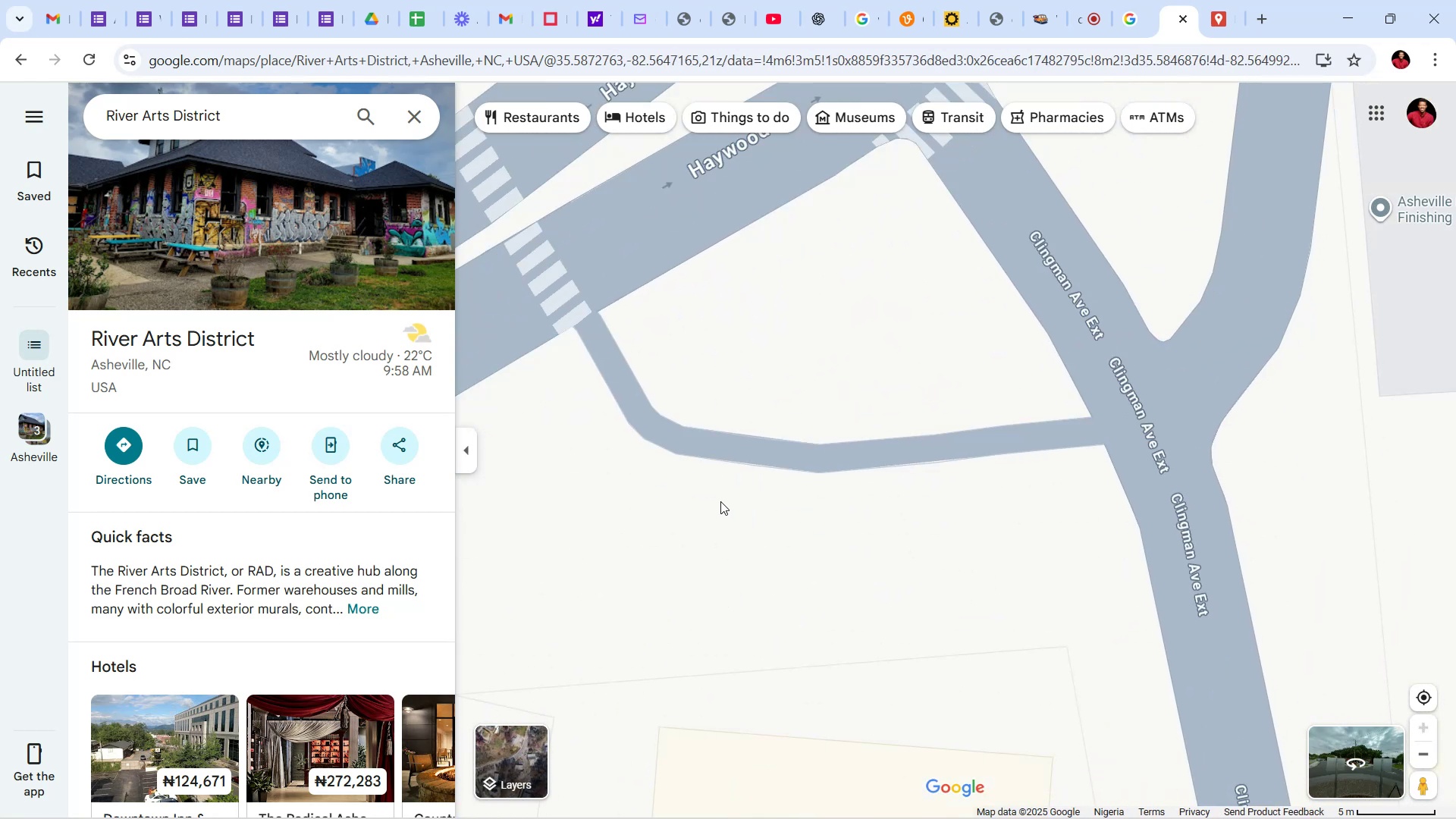 
hold_key(key=ControlLeft, duration=0.73)
scroll: coordinate [720, 501], scroll_direction: down, amount: 1.0
 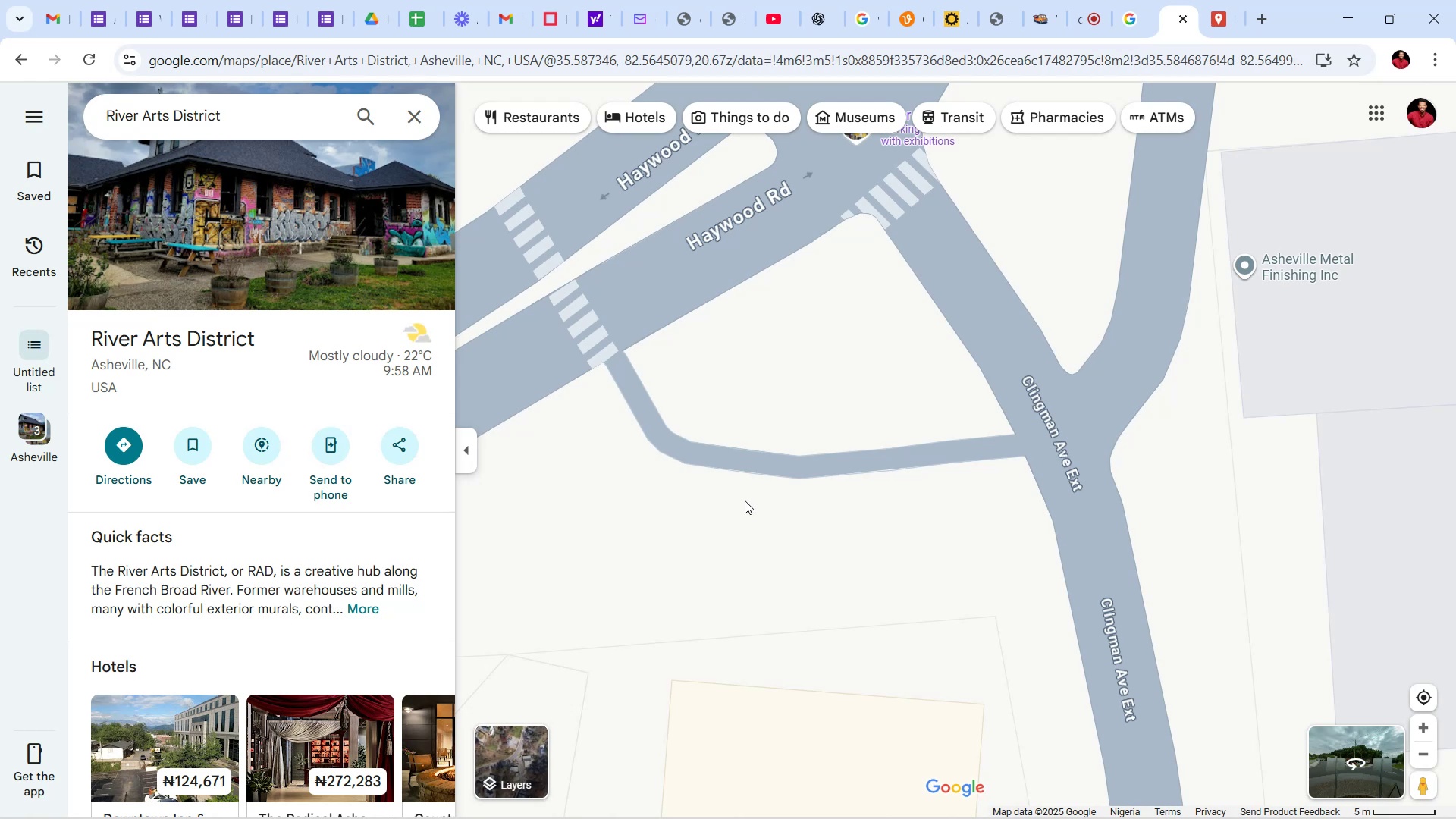 
left_click_drag(start_coordinate=[907, 391], to_coordinate=[779, 436])
 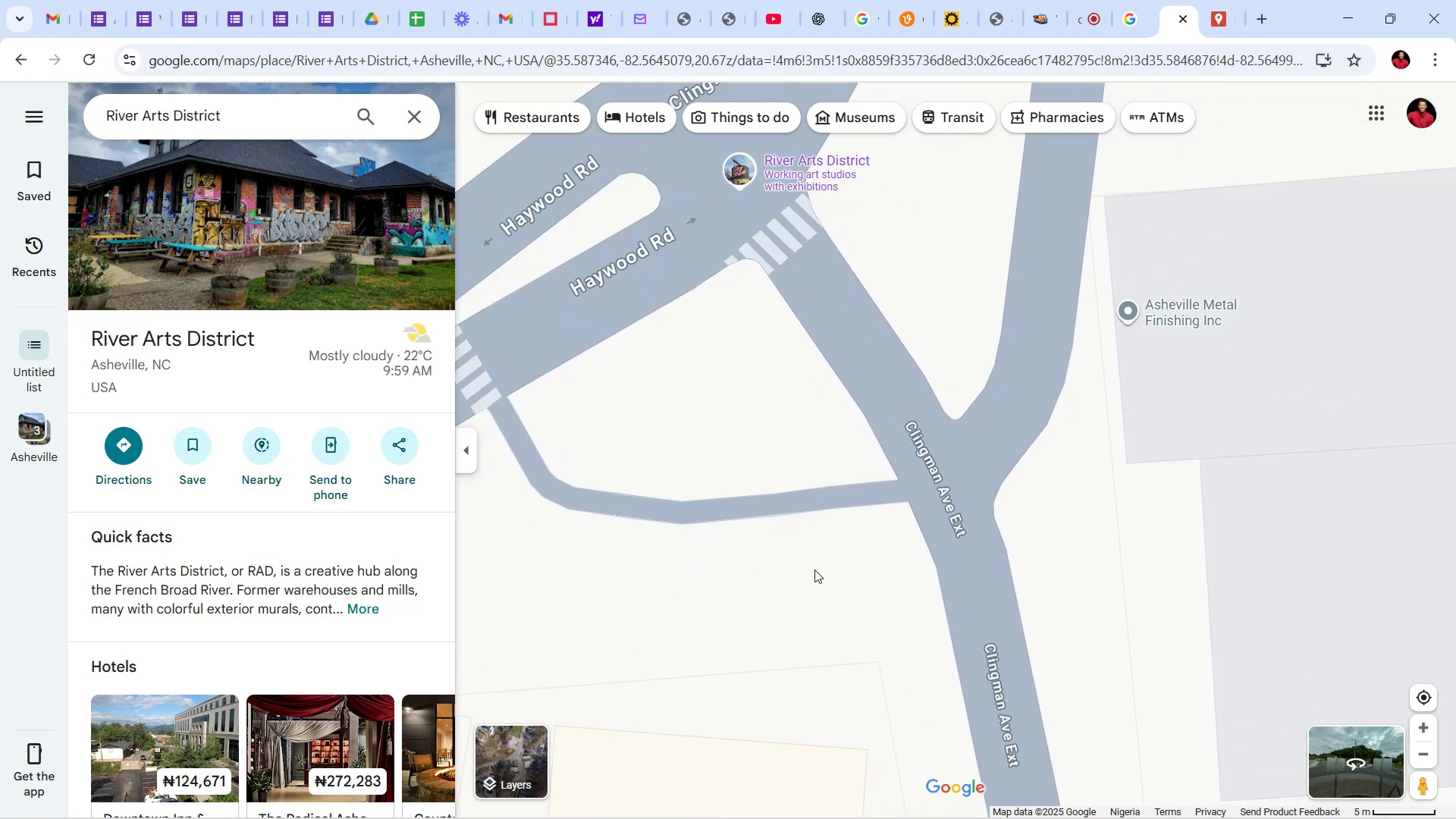 
left_click_drag(start_coordinate=[814, 570], to_coordinate=[803, 411])
 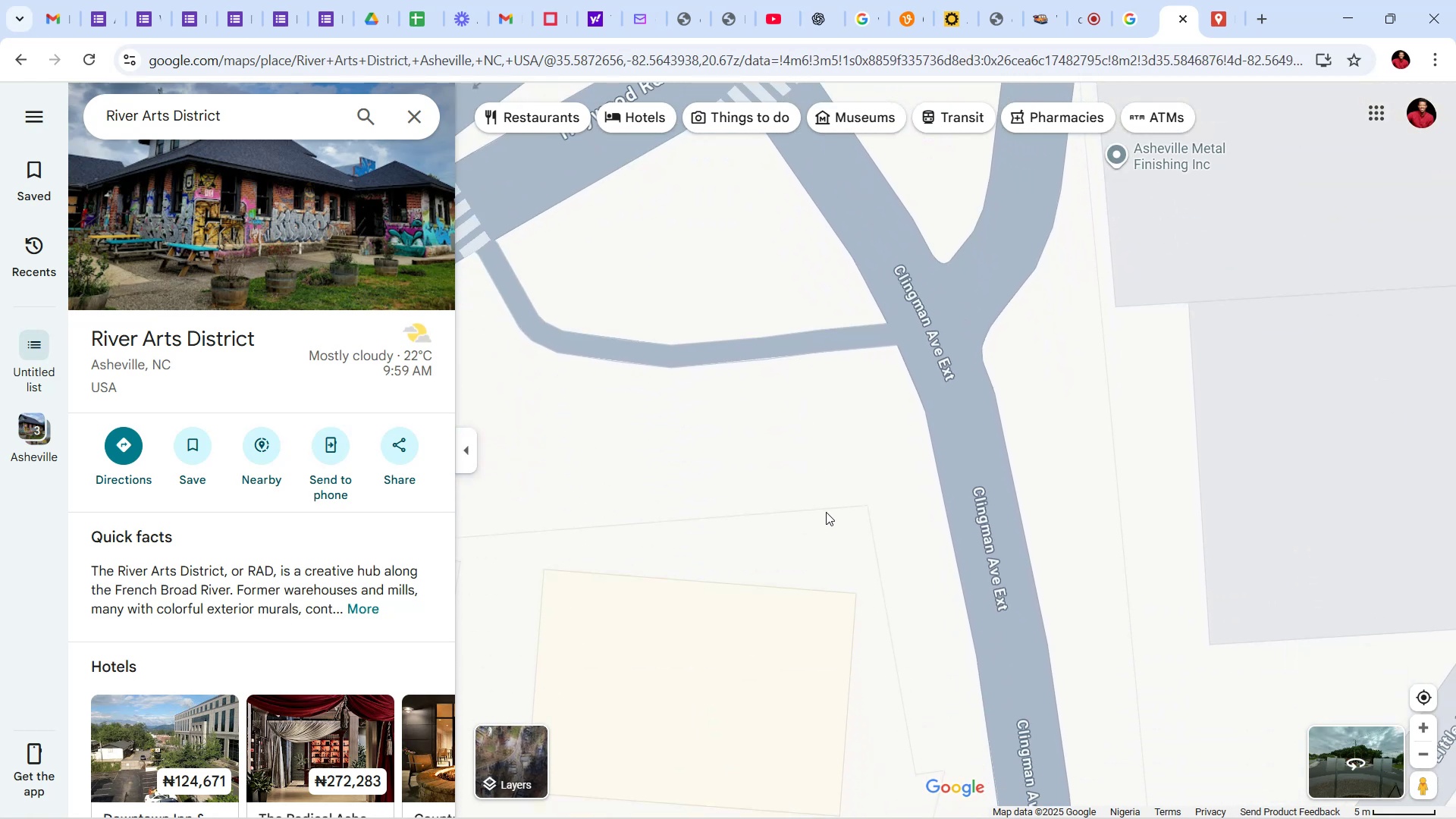 
left_click_drag(start_coordinate=[826, 512], to_coordinate=[873, 346])
 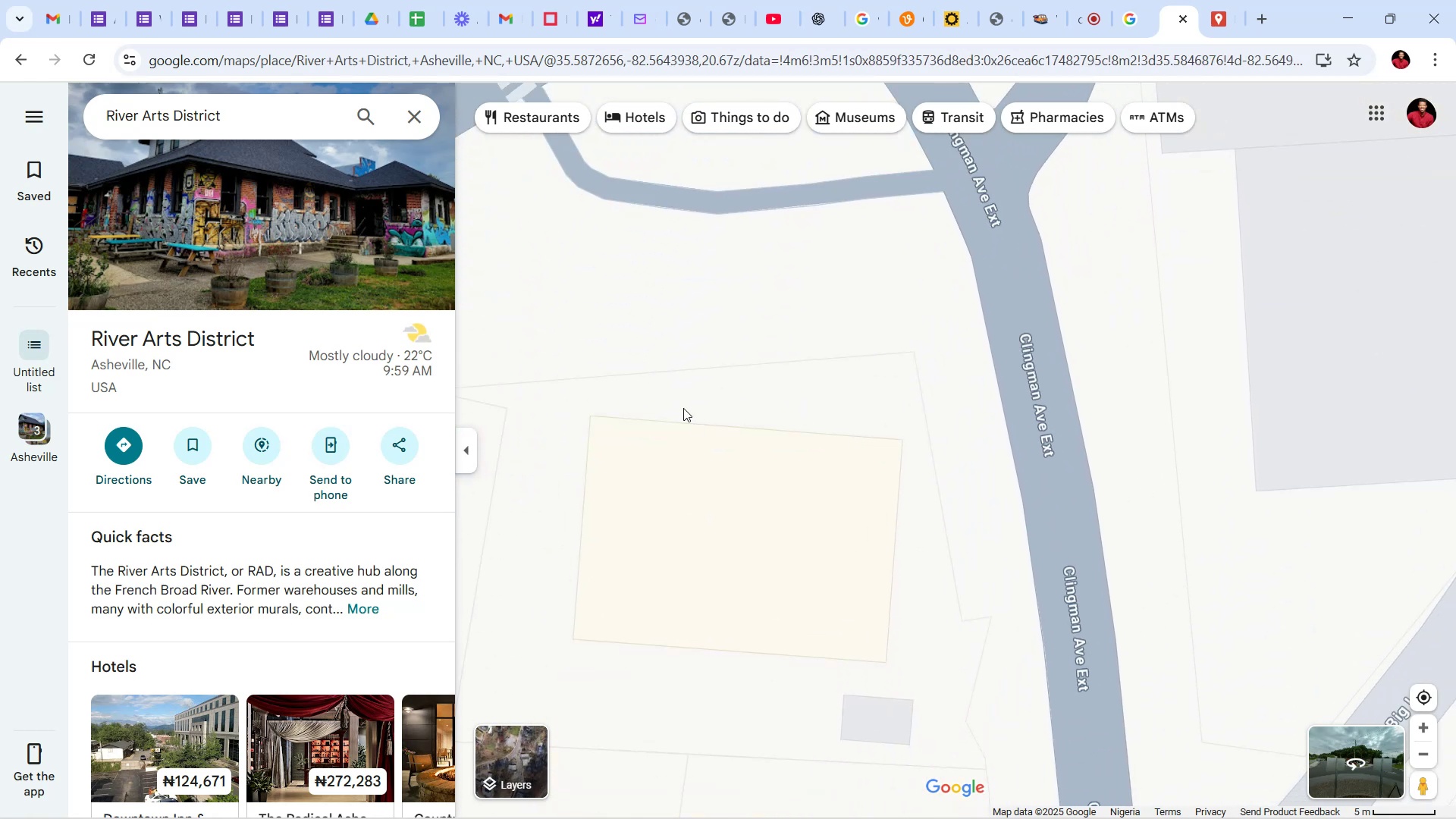 
left_click_drag(start_coordinate=[683, 408], to_coordinate=[1162, 370])
 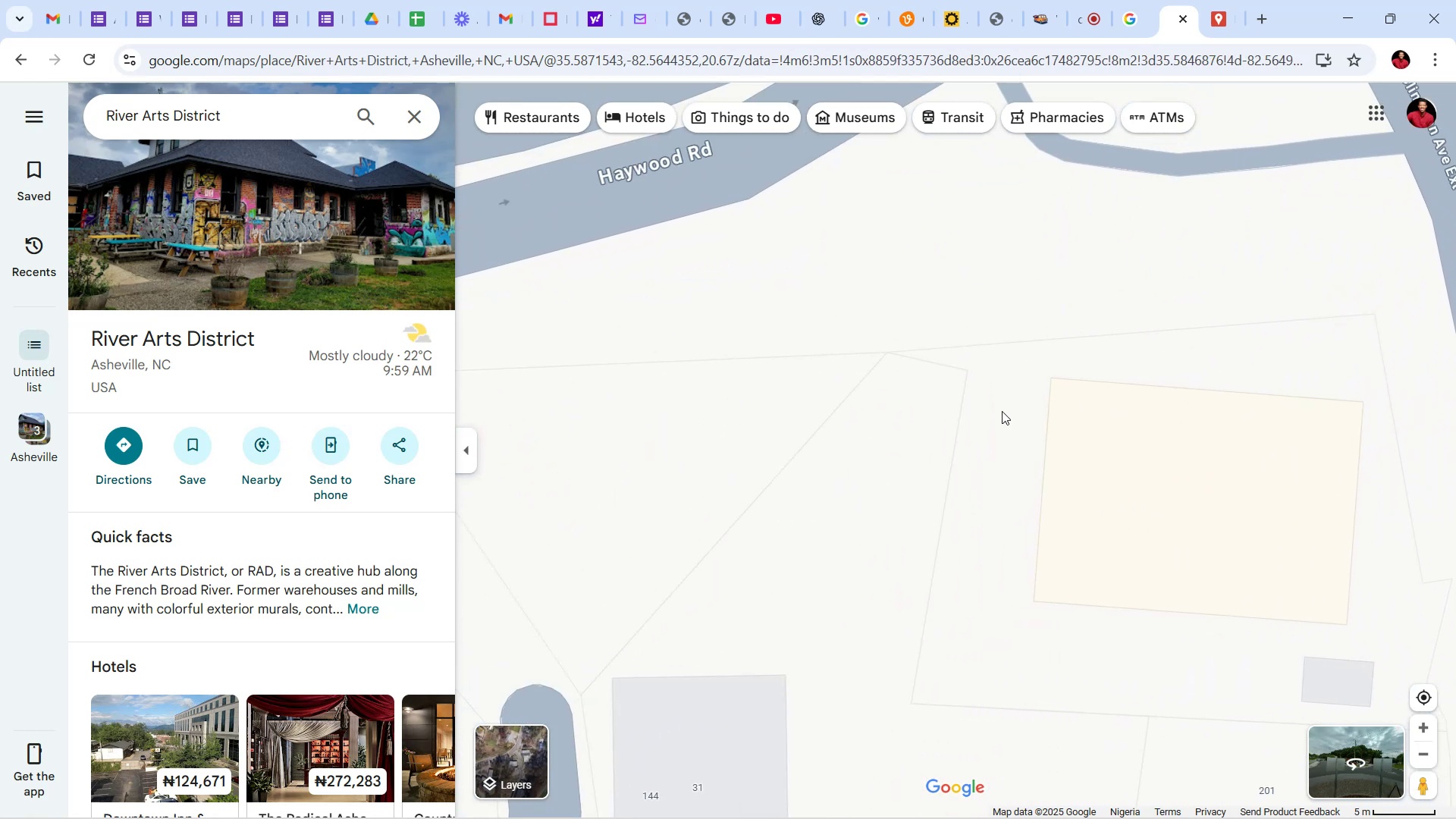 
left_click_drag(start_coordinate=[1002, 411], to_coordinate=[1159, 403])
 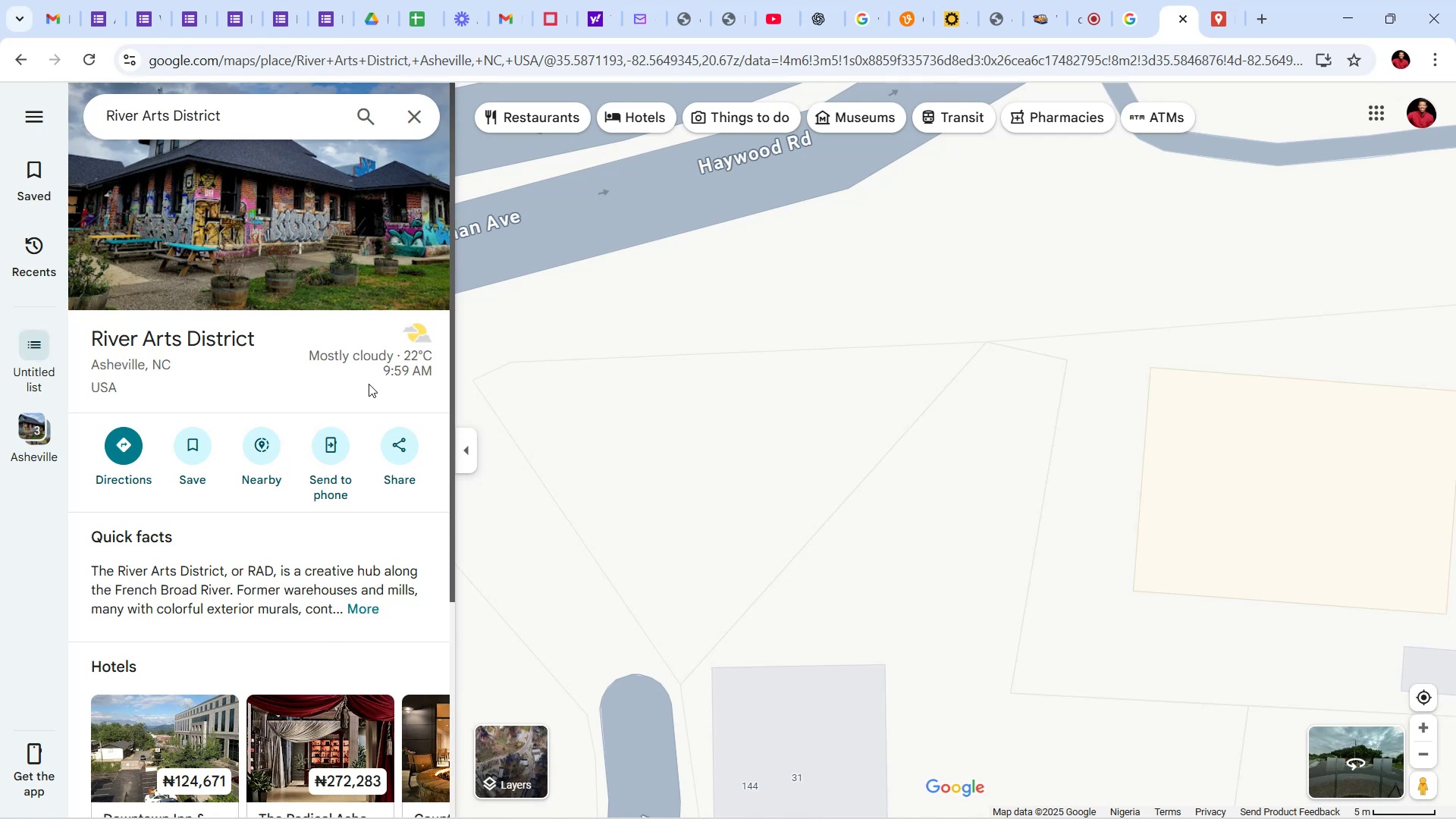 
wait(6.02)
 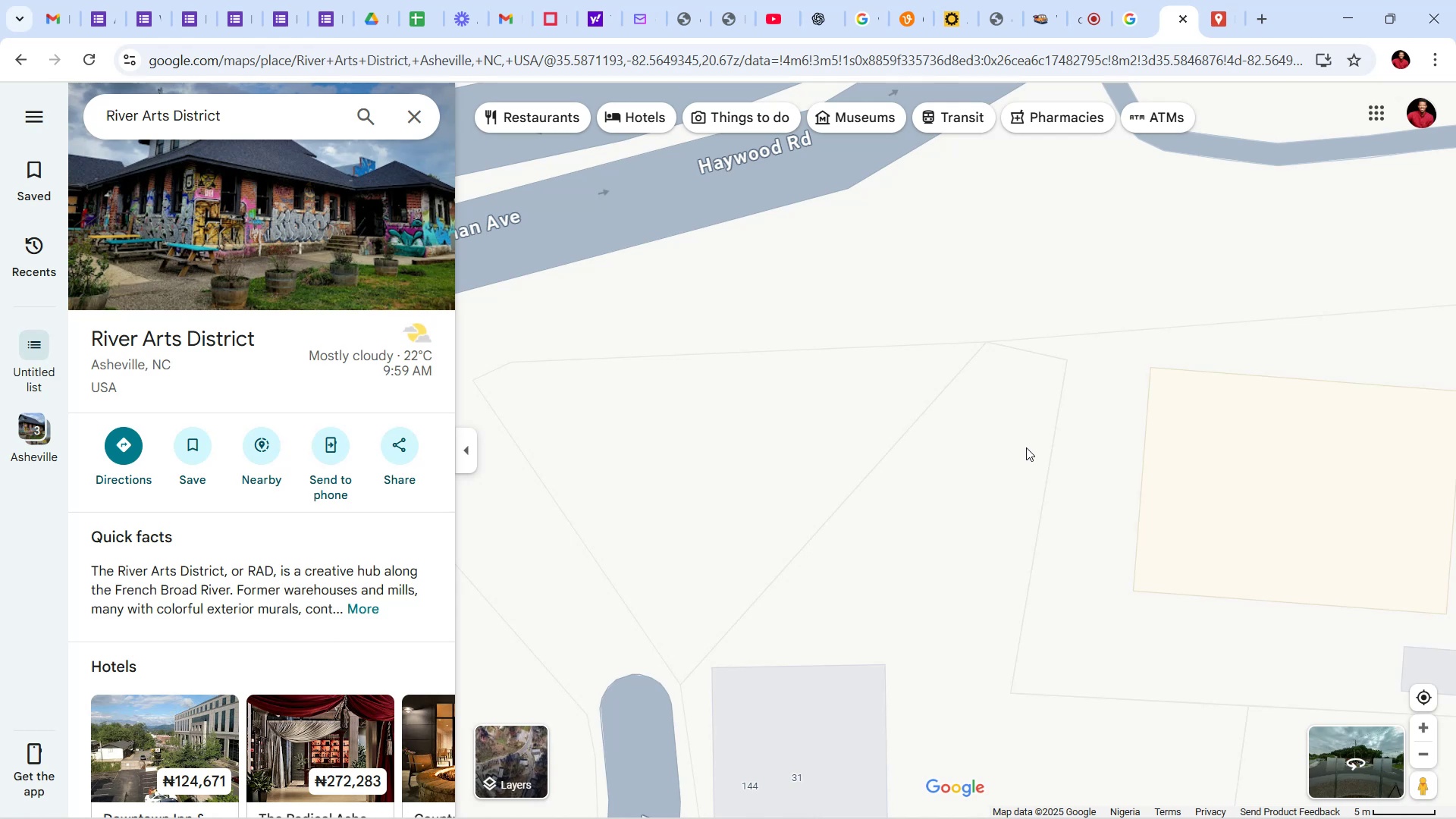 
hold_key(key=ControlLeft, duration=0.78)
 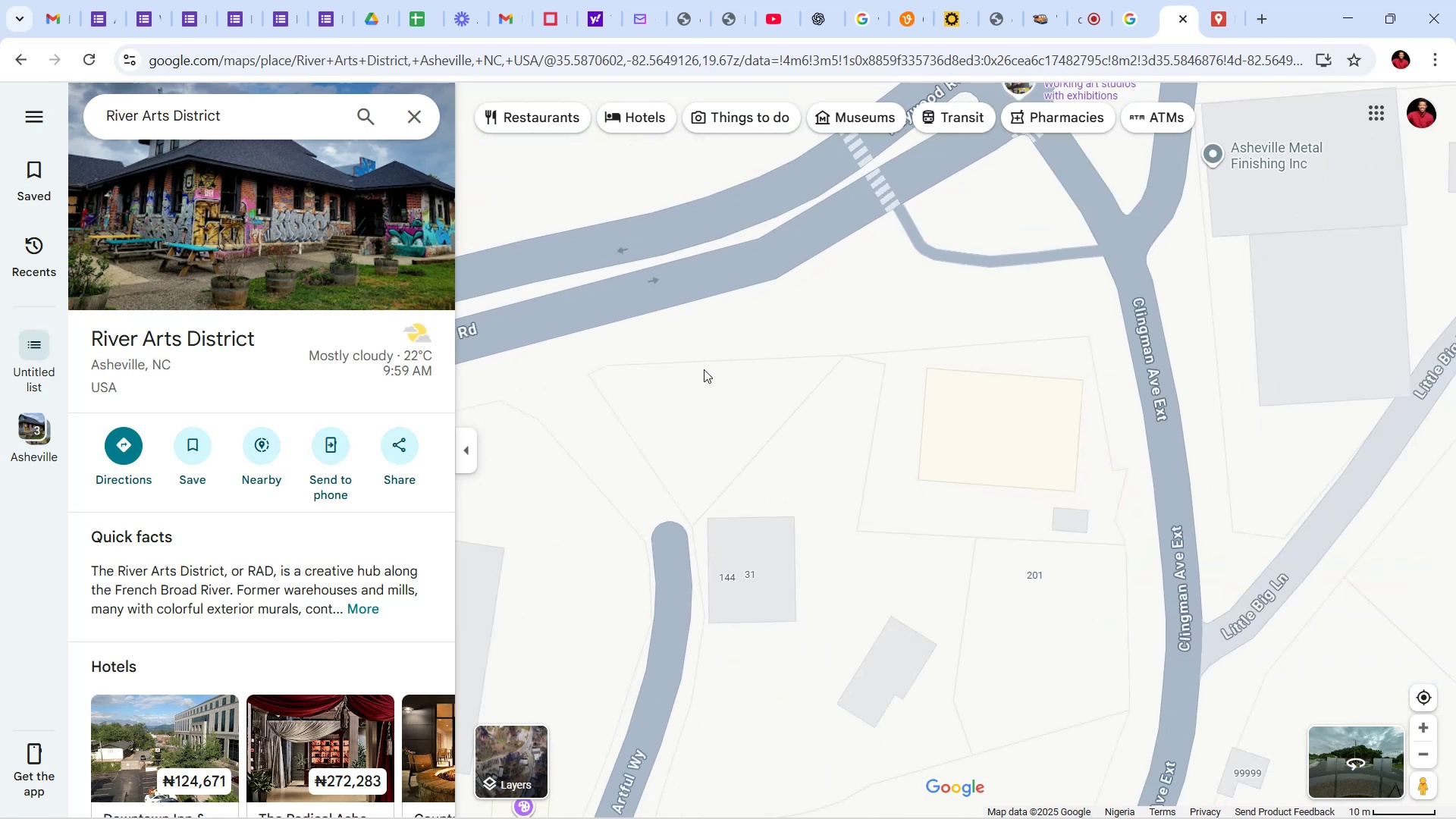 